 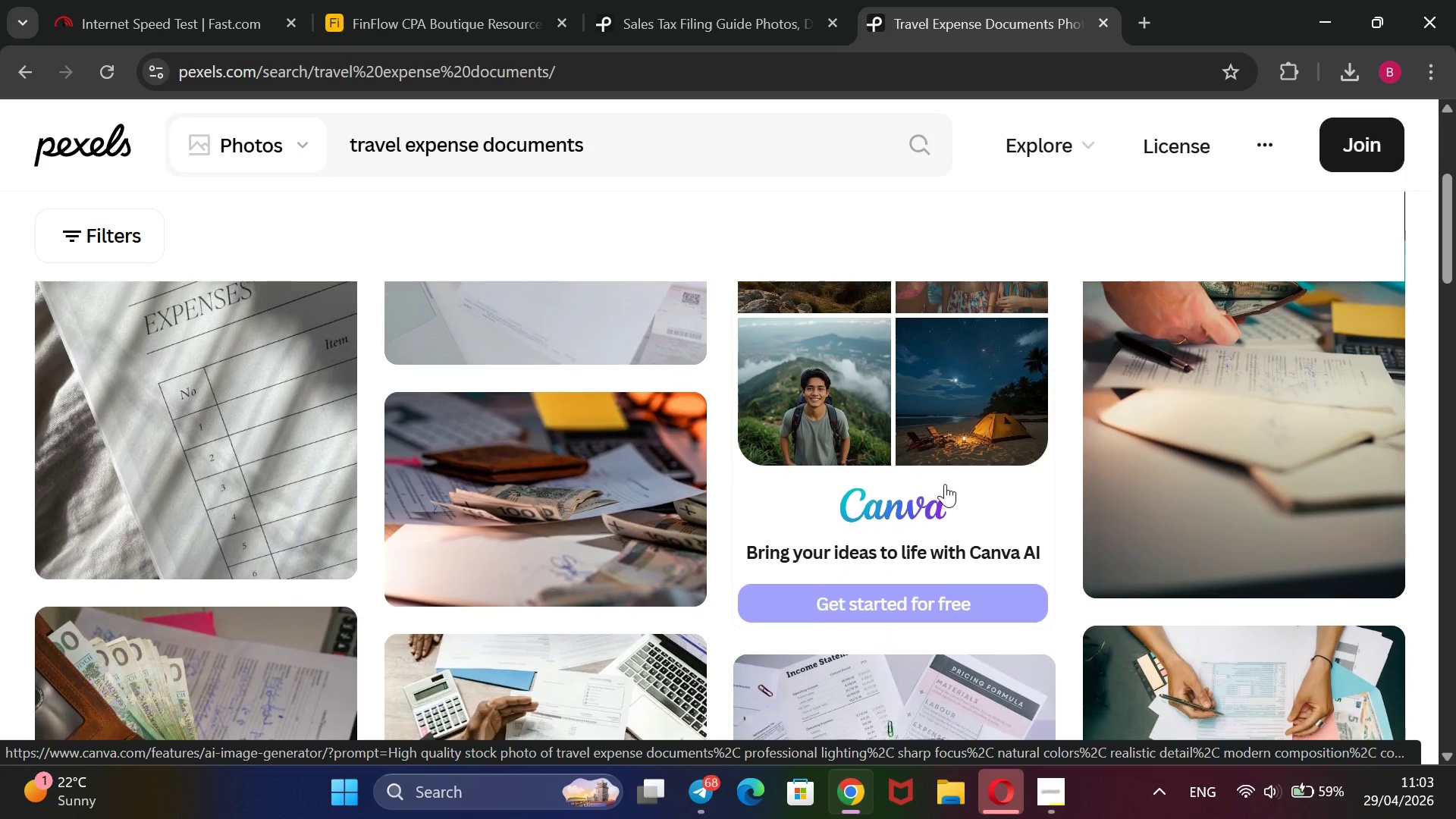 
scroll: coordinate [945, 484], scroll_direction: down, amount: 3.0
 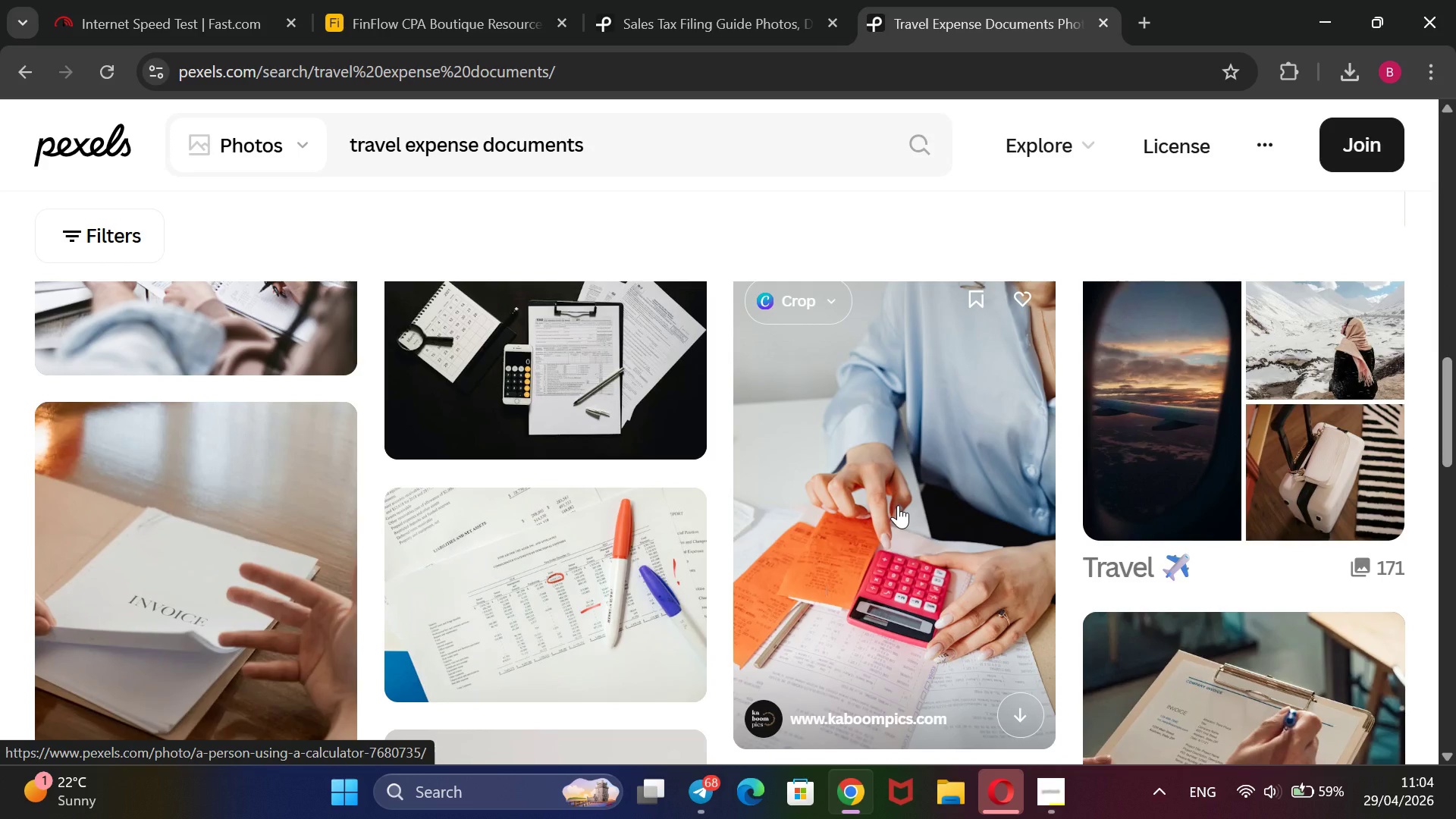 
wait(16.78)
 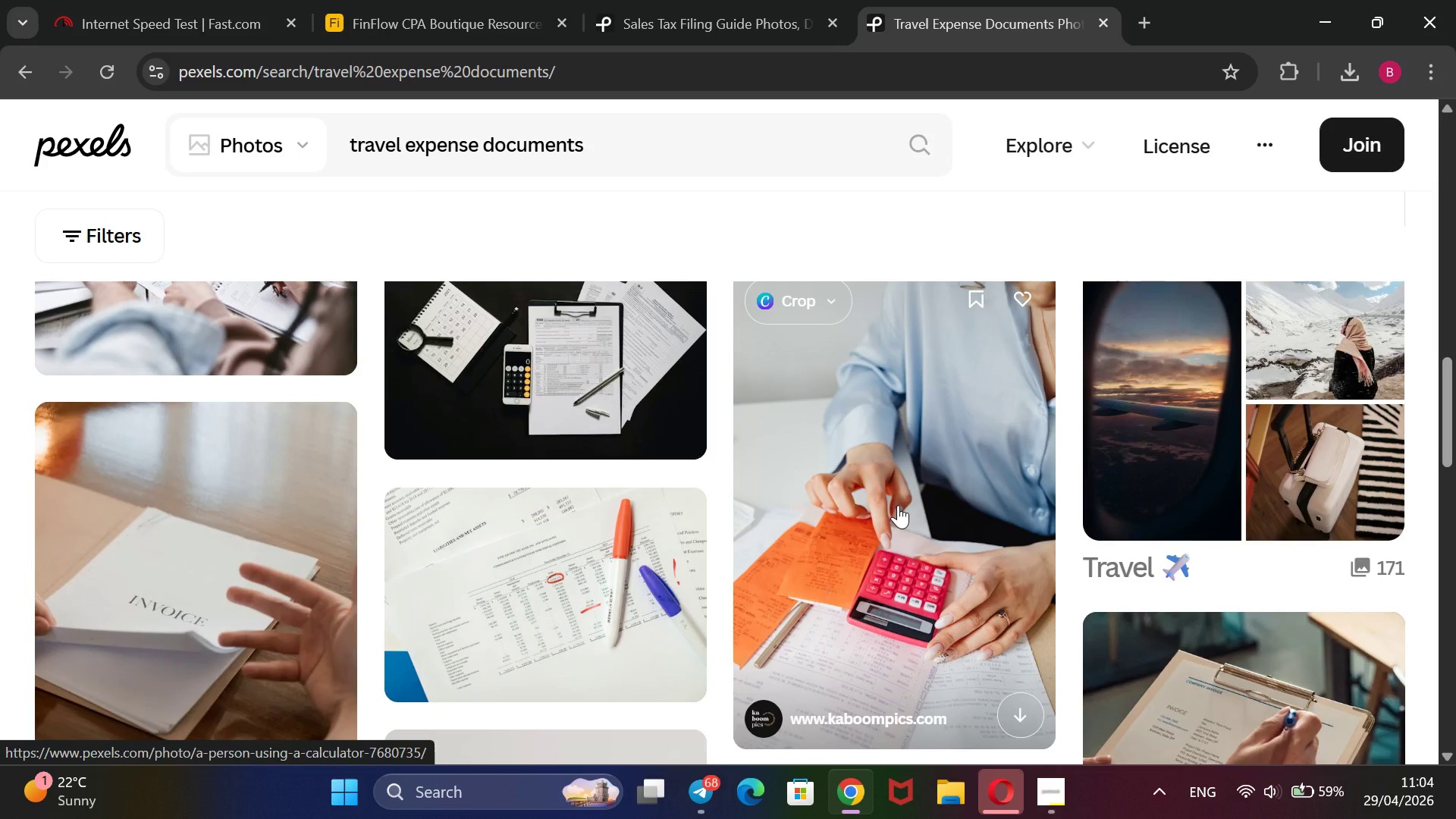 
left_click([676, 9])
 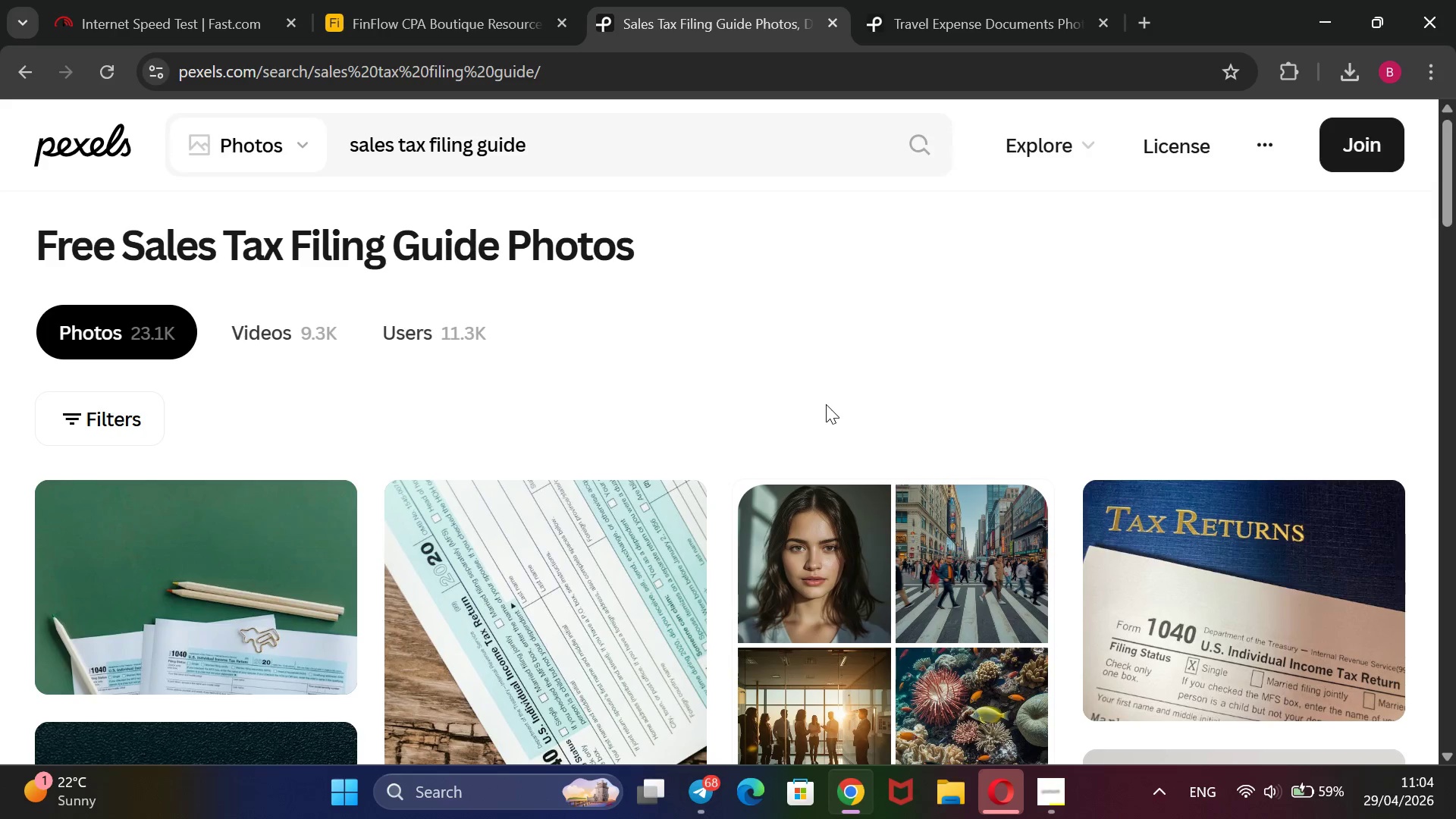 
scroll: coordinate [826, 404], scroll_direction: down, amount: 8.0
 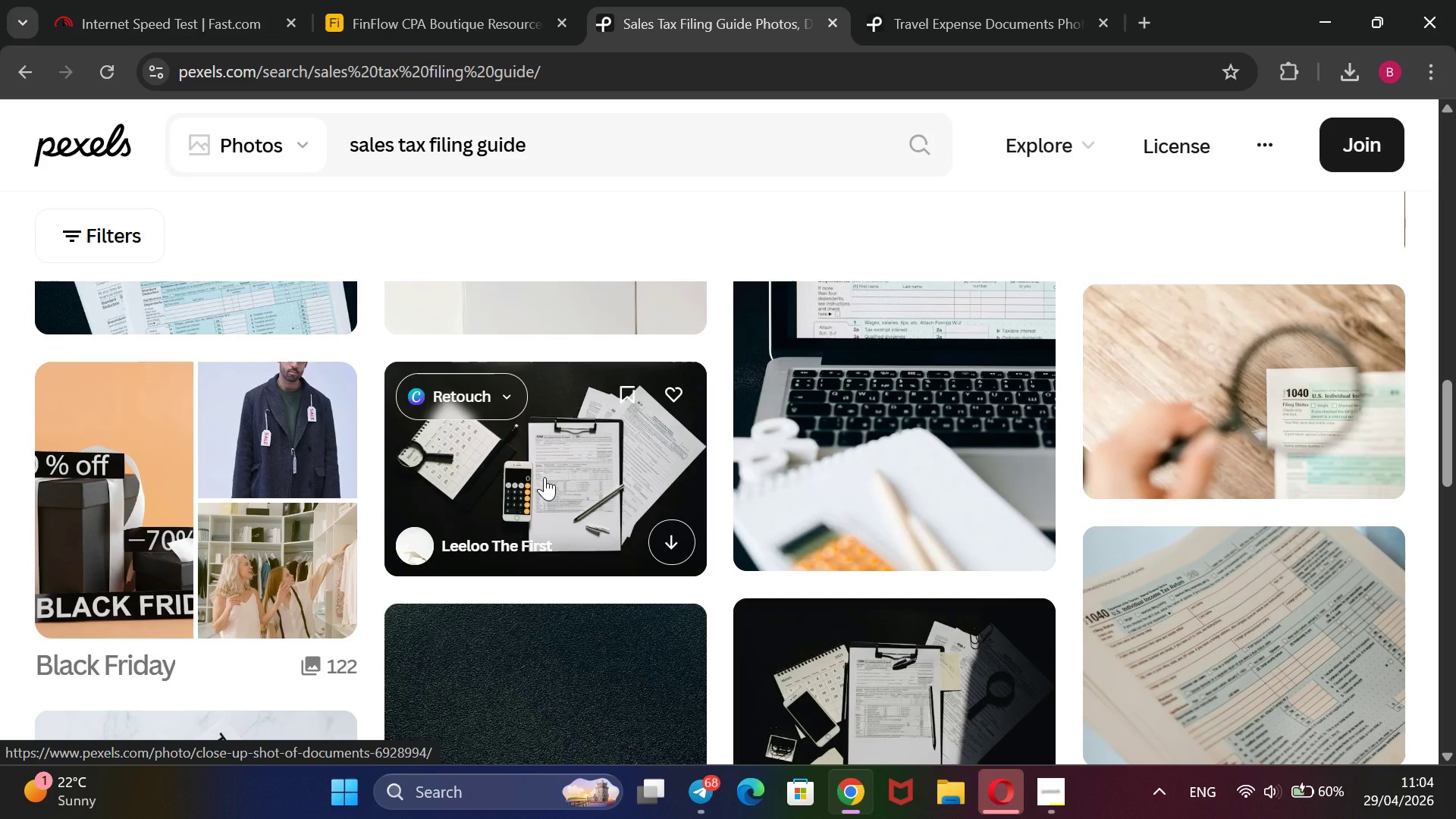 
right_click([542, 478])
 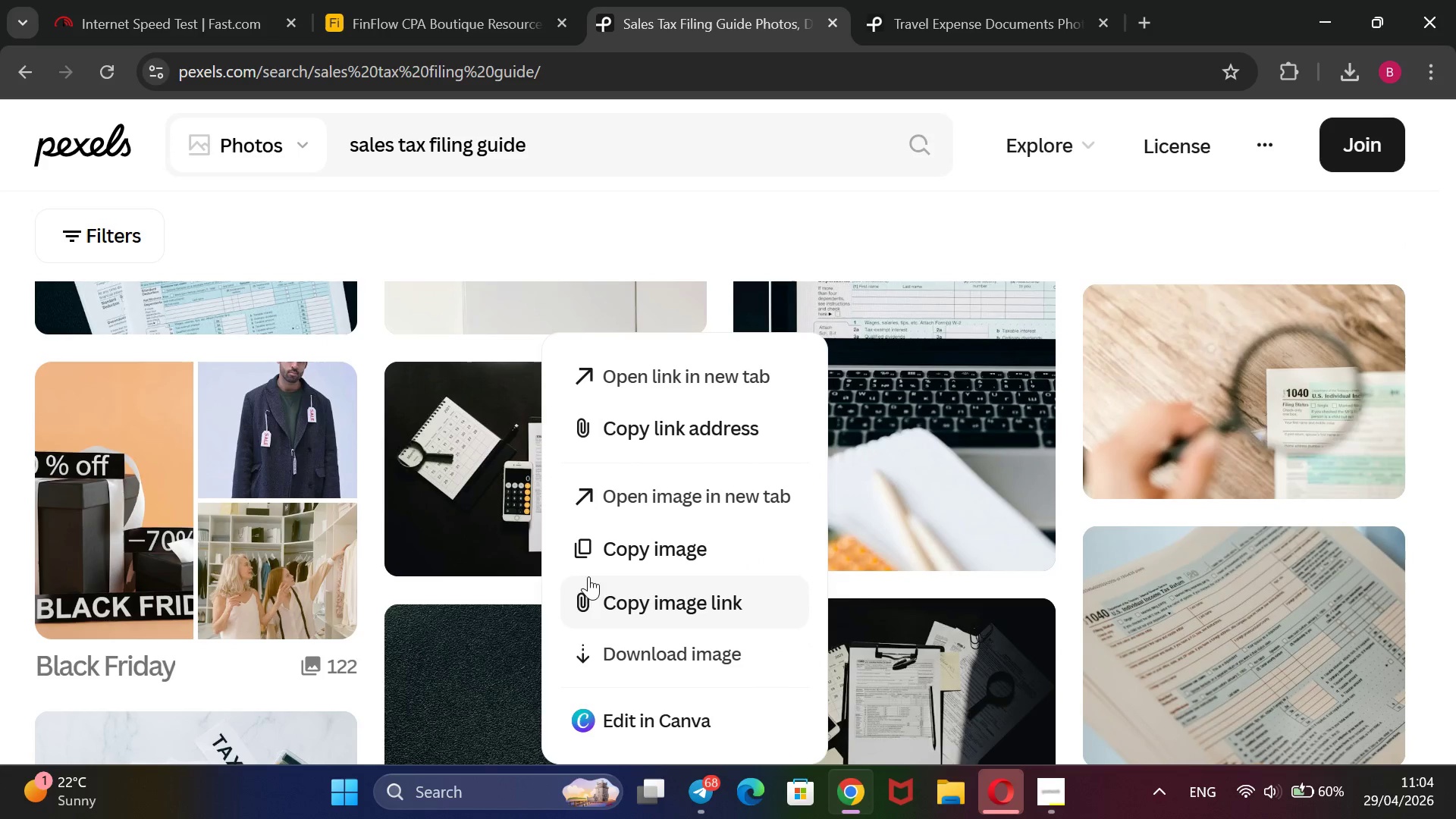 
left_click([595, 596])
 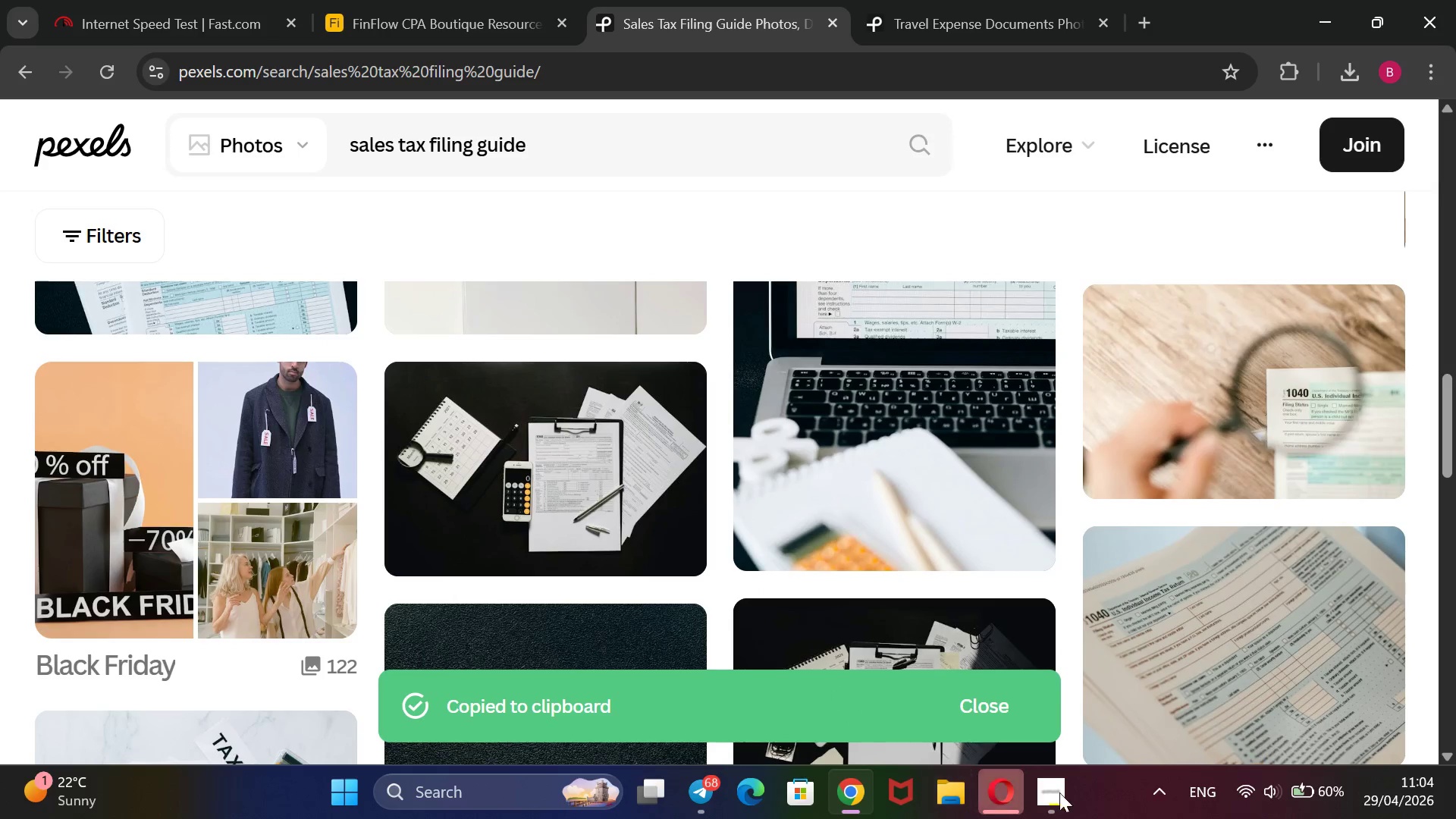 
mouse_move([1049, 787])
 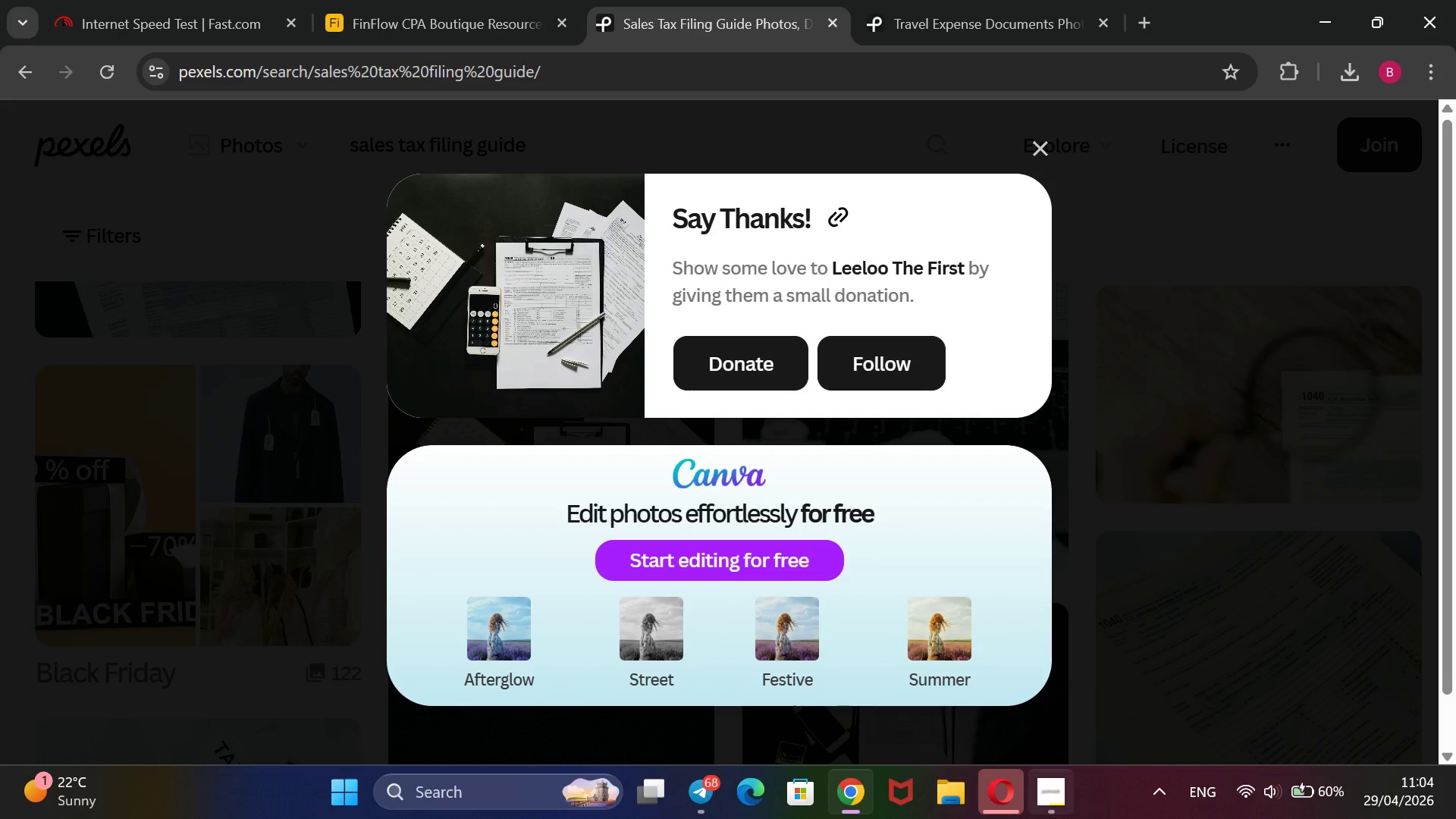 
left_click([1033, 784])